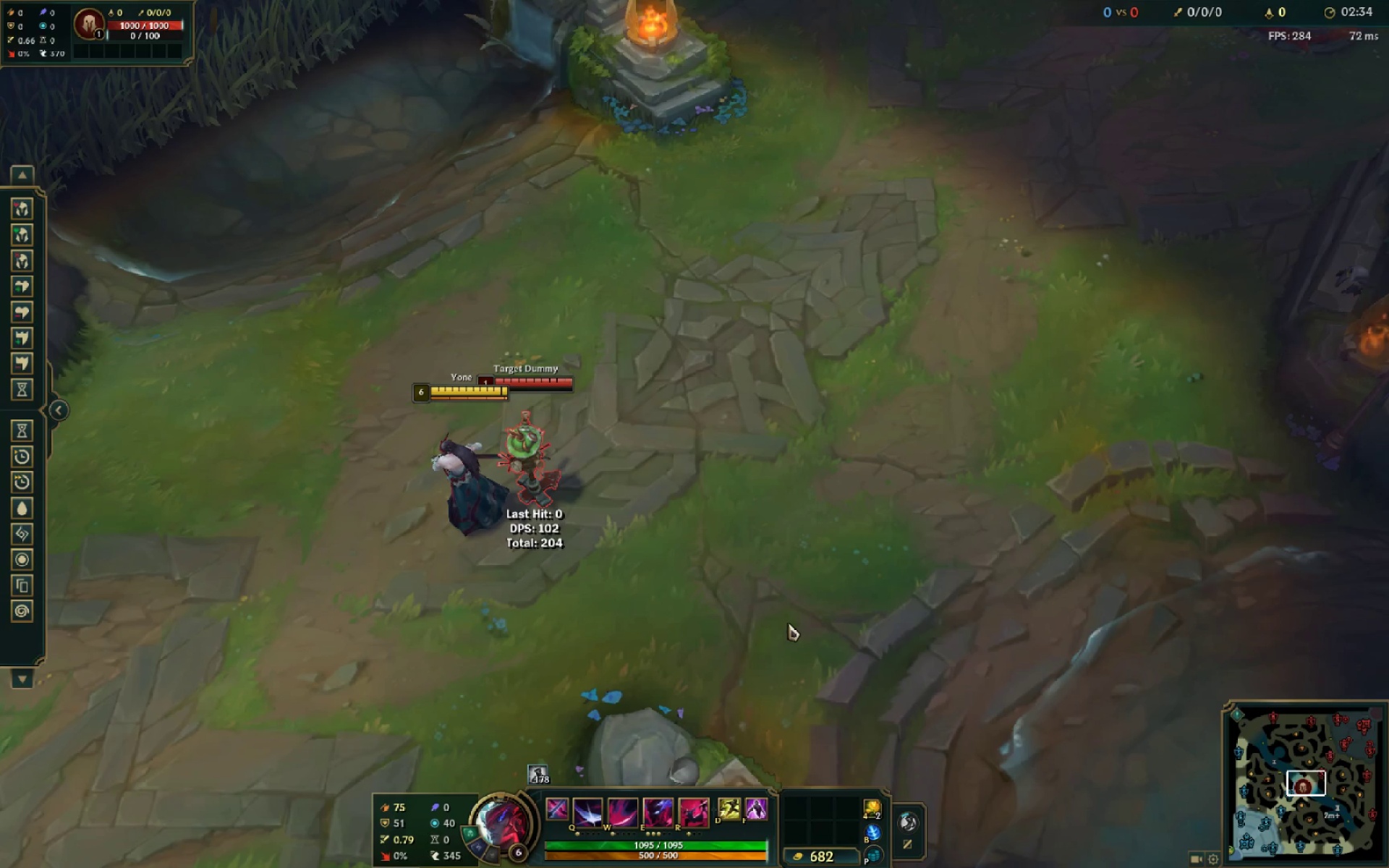 
key(Escape)
 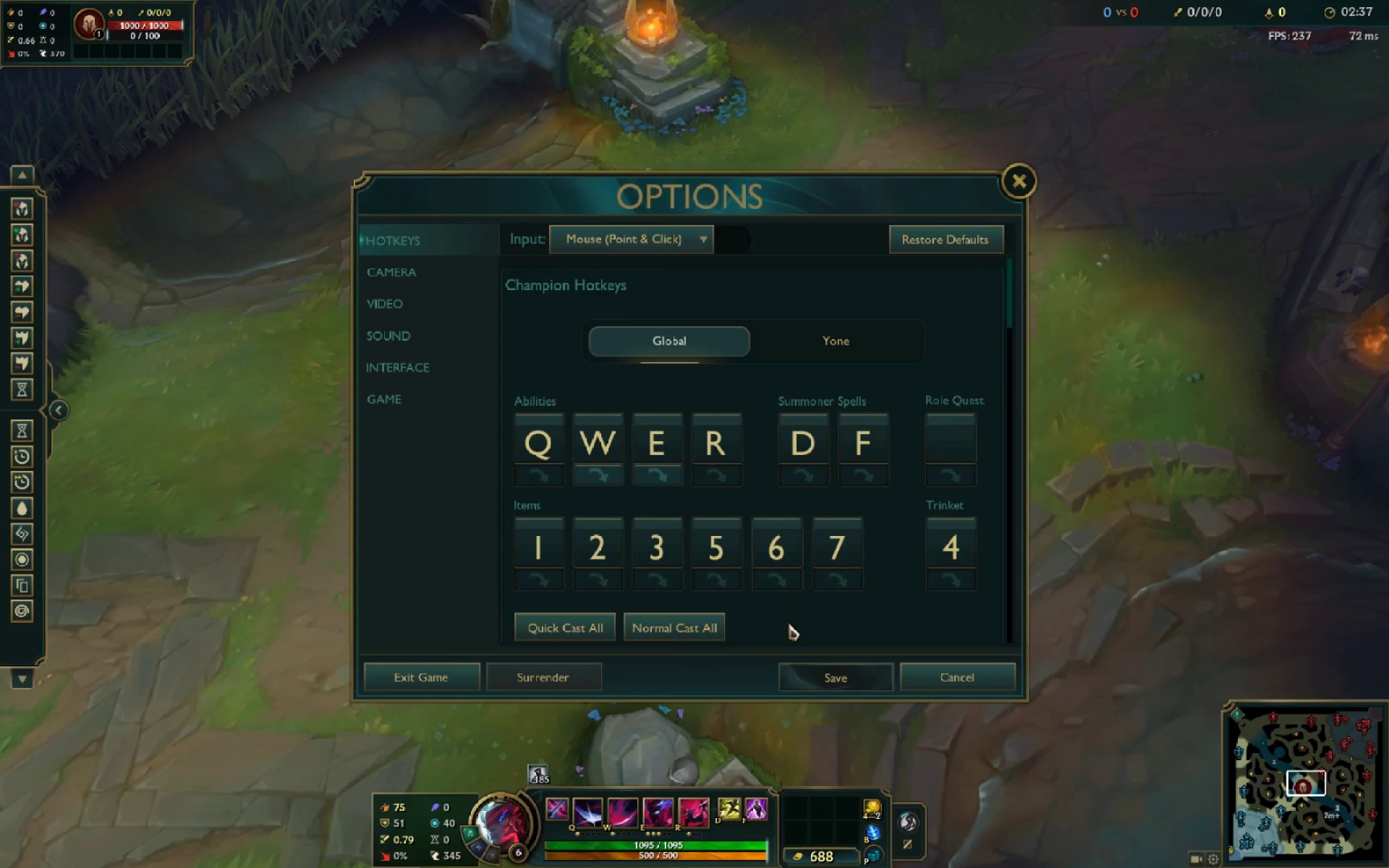 
left_click([475, 681])
 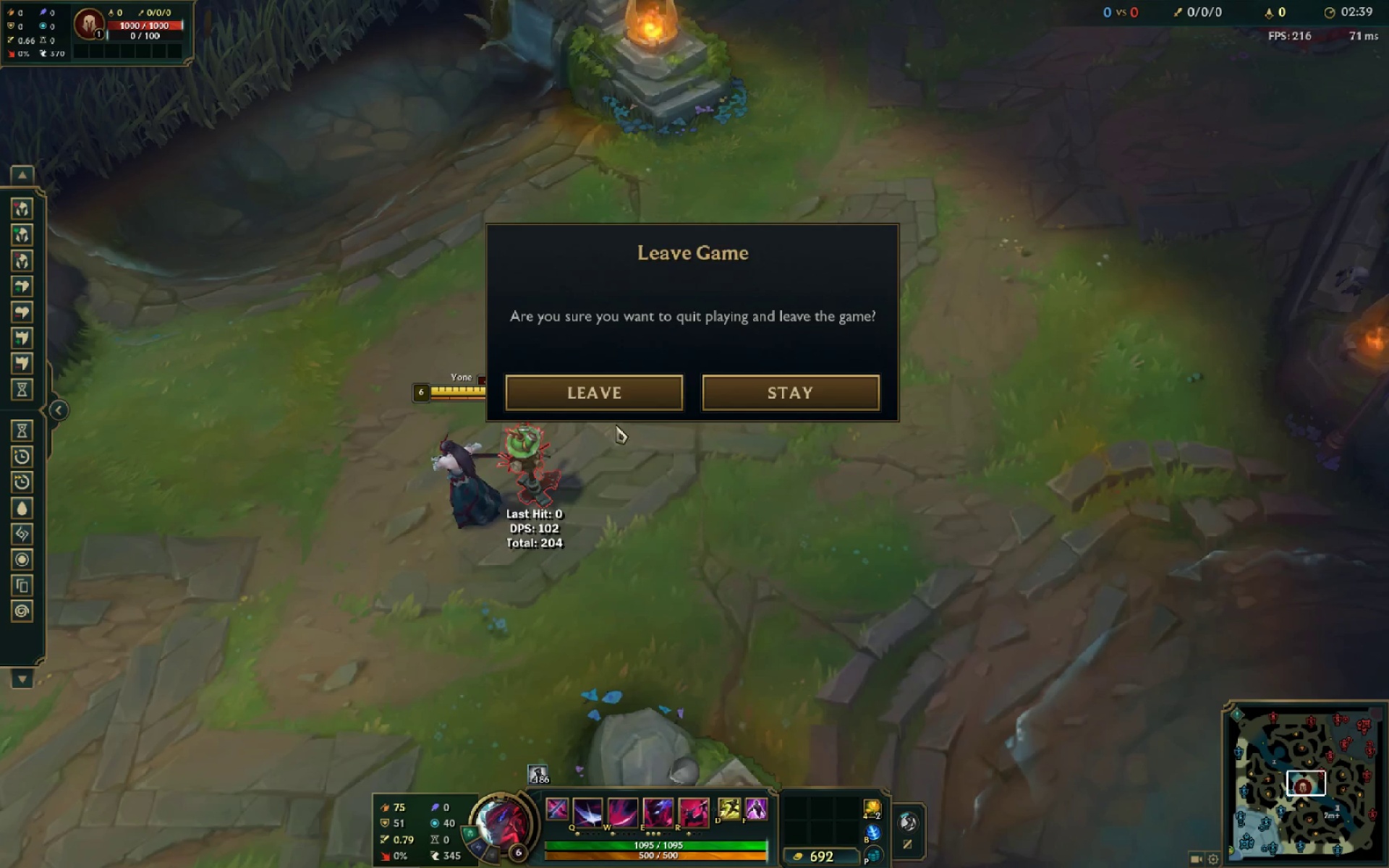 
left_click([613, 412])
 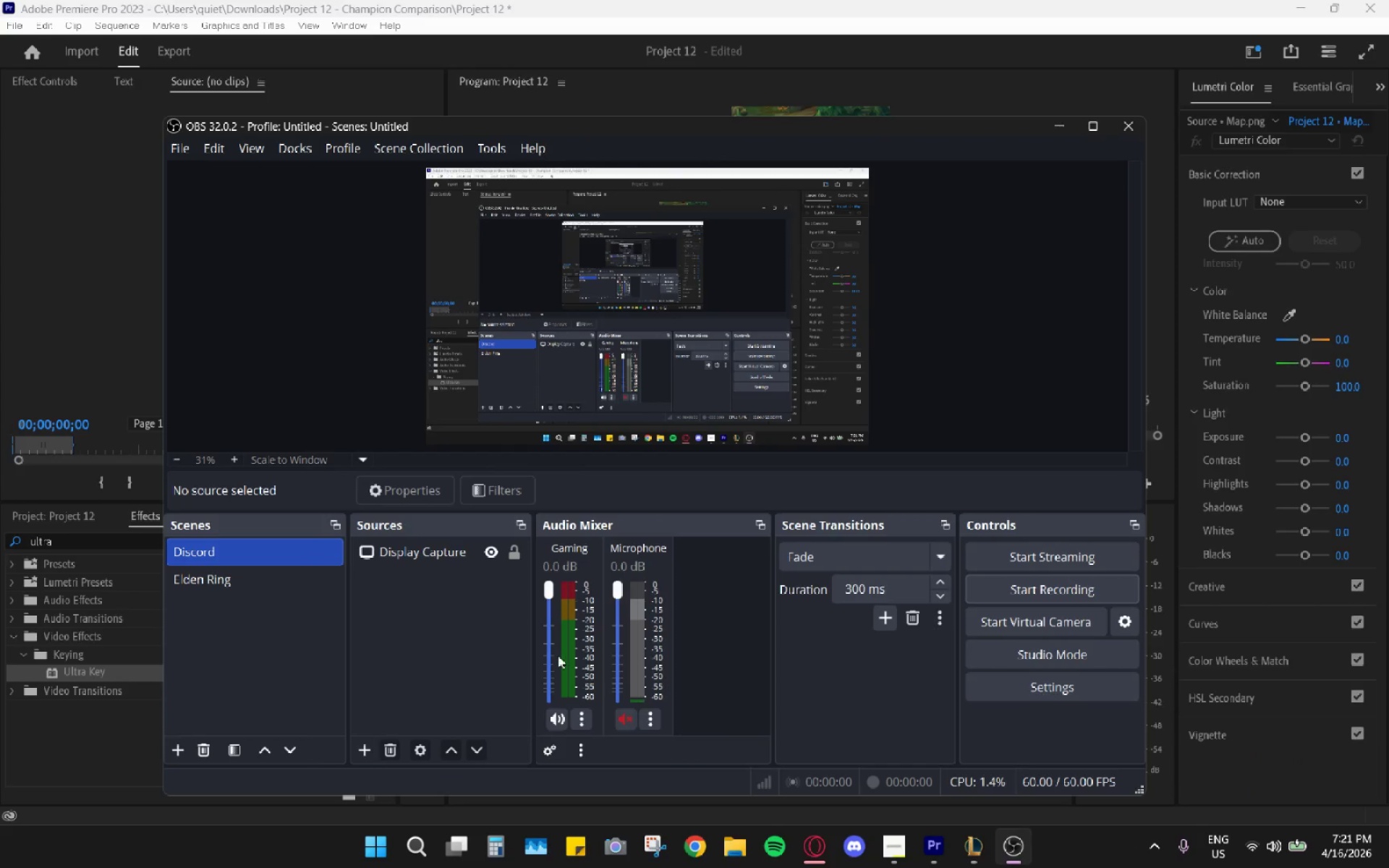 
mouse_move([1155, 135])
 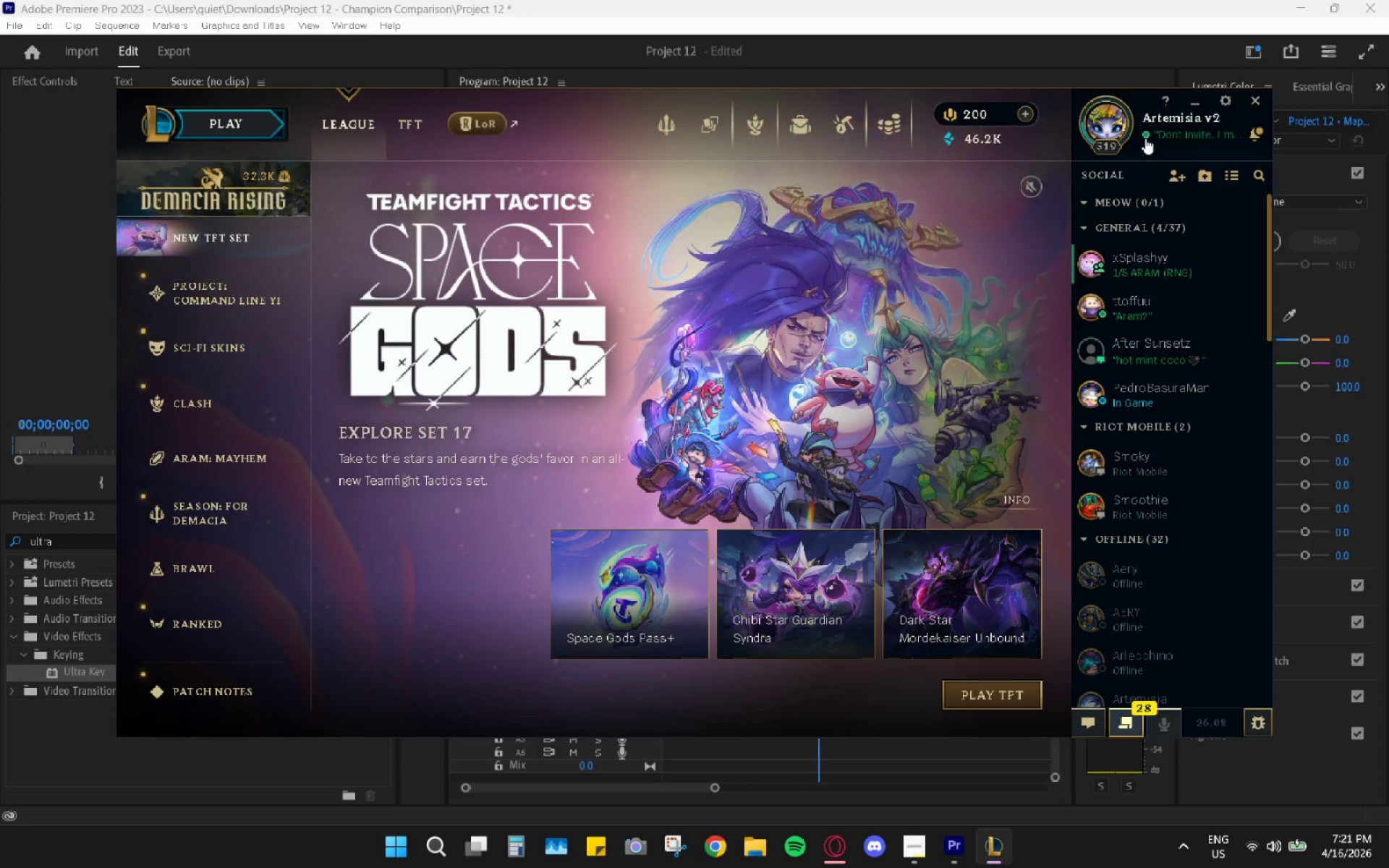 
left_click([1146, 138])
 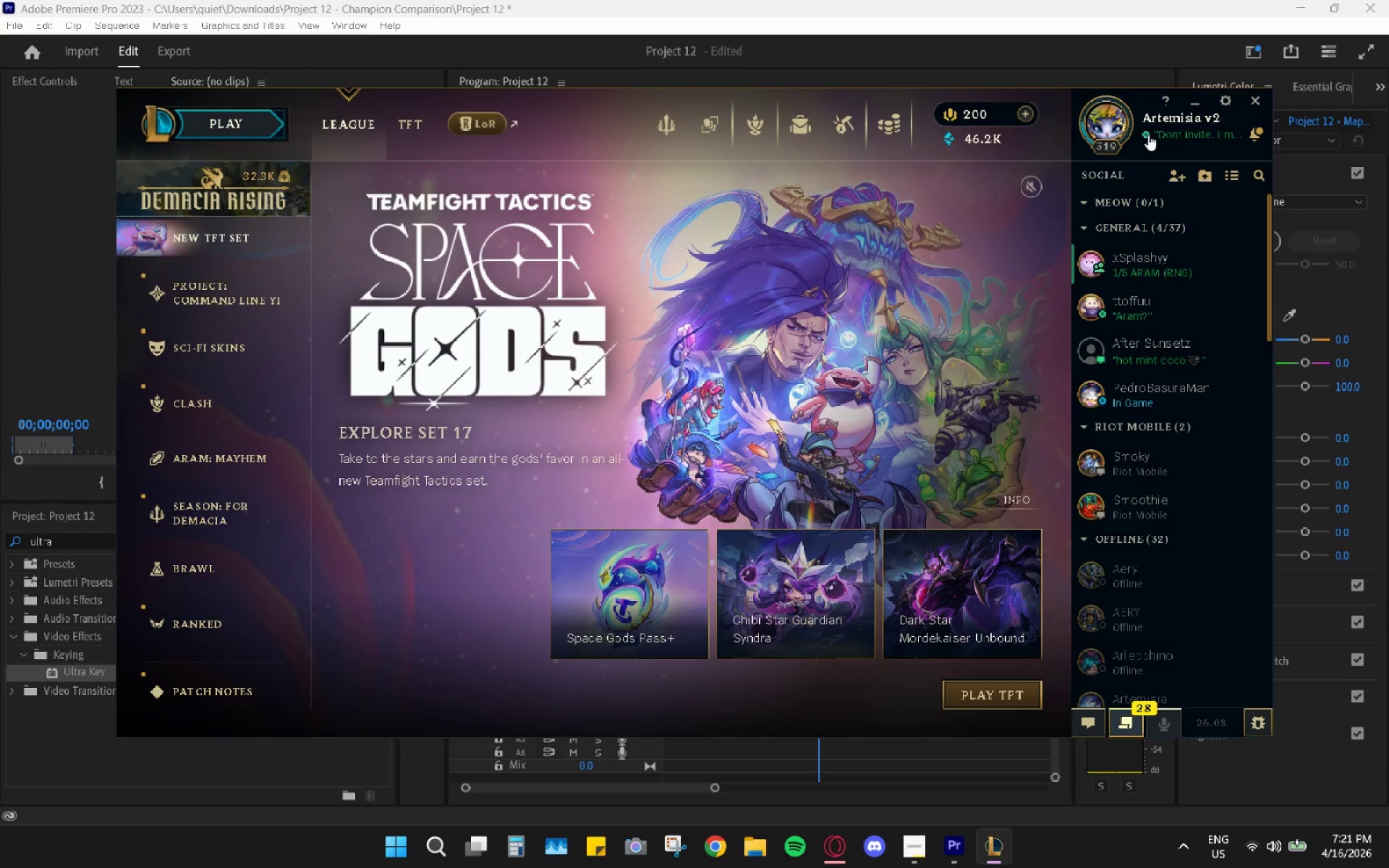 
left_click([1003, 0])
 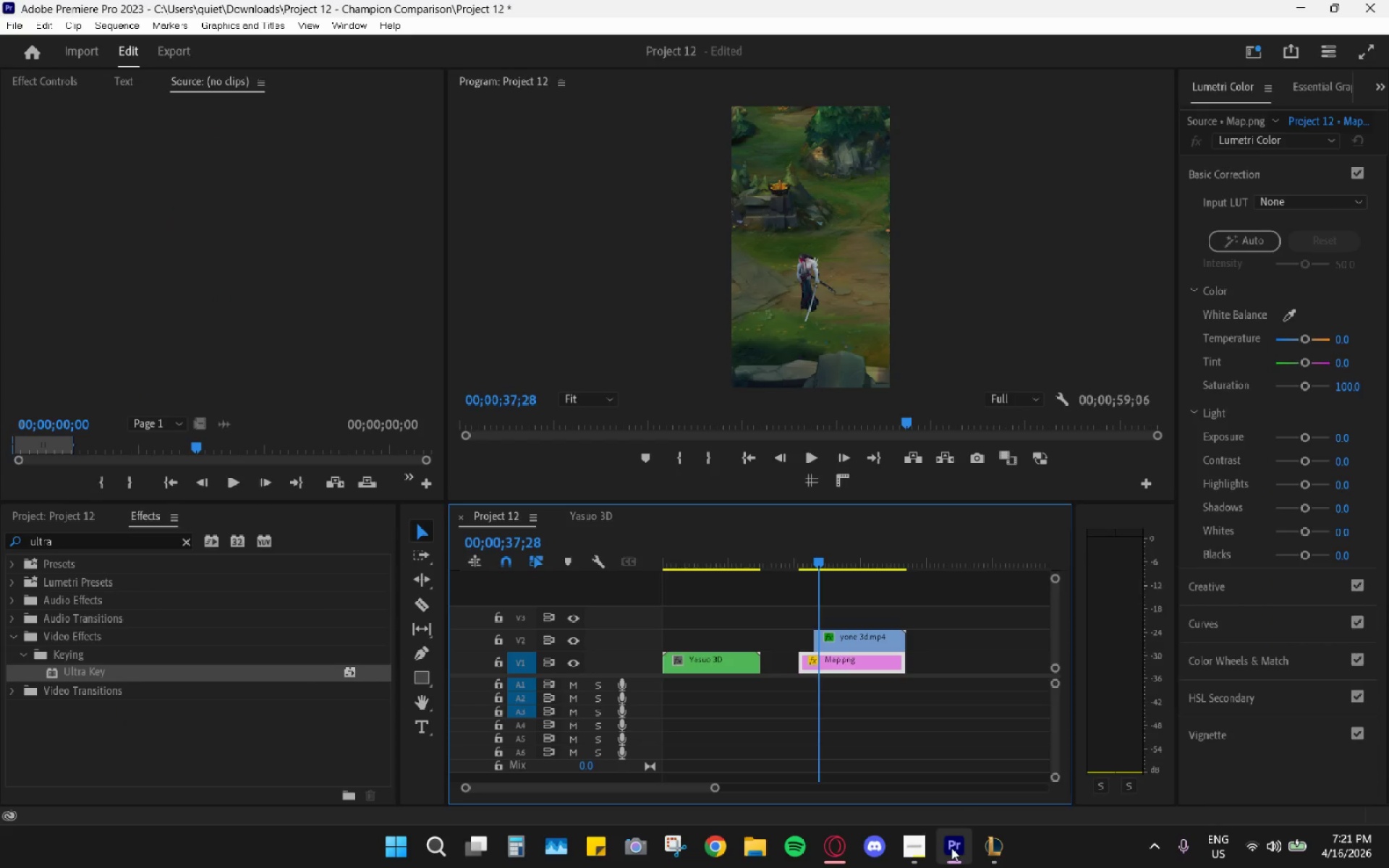 
left_click([904, 838])